 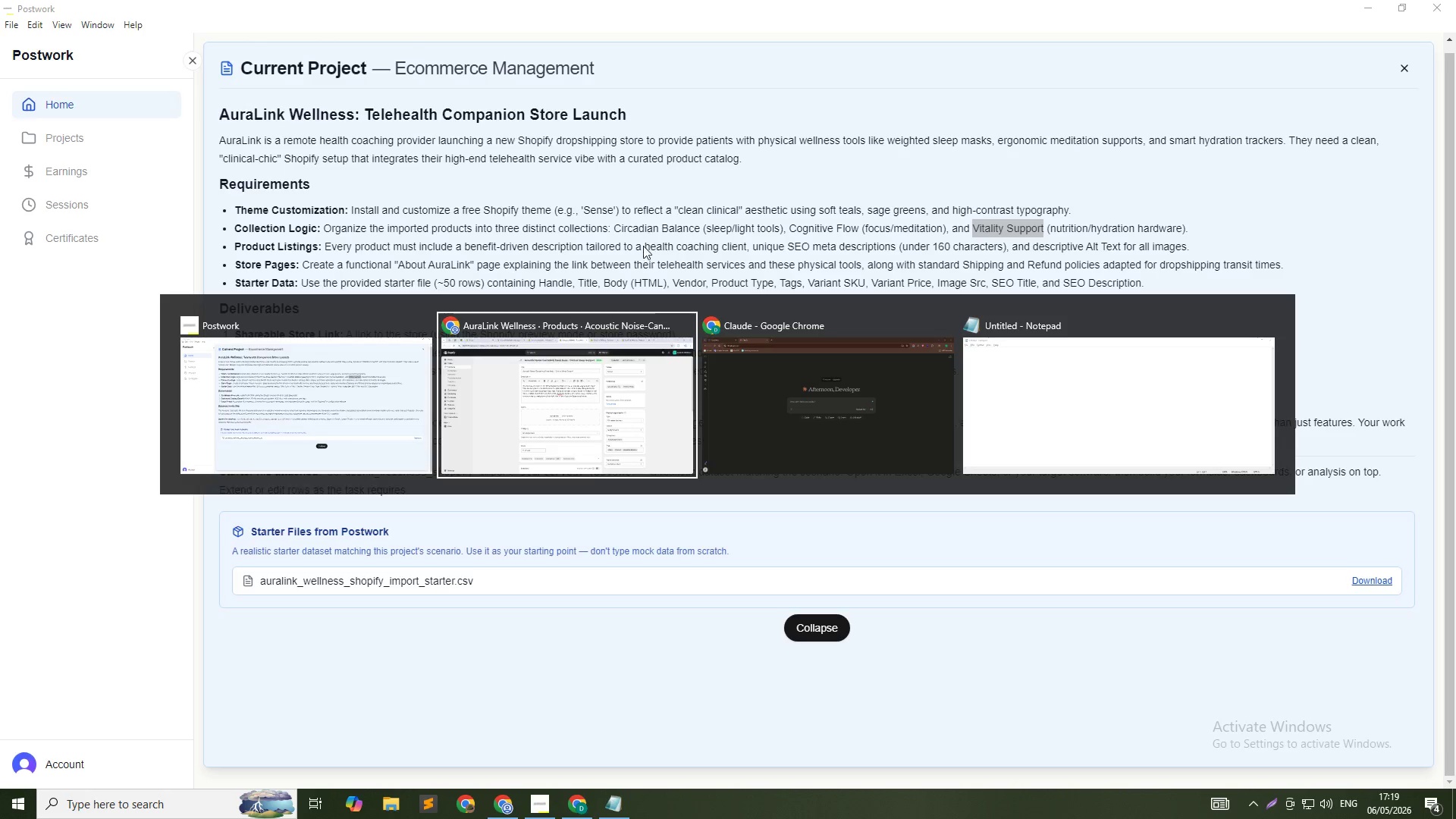 
left_click([77, 193])
 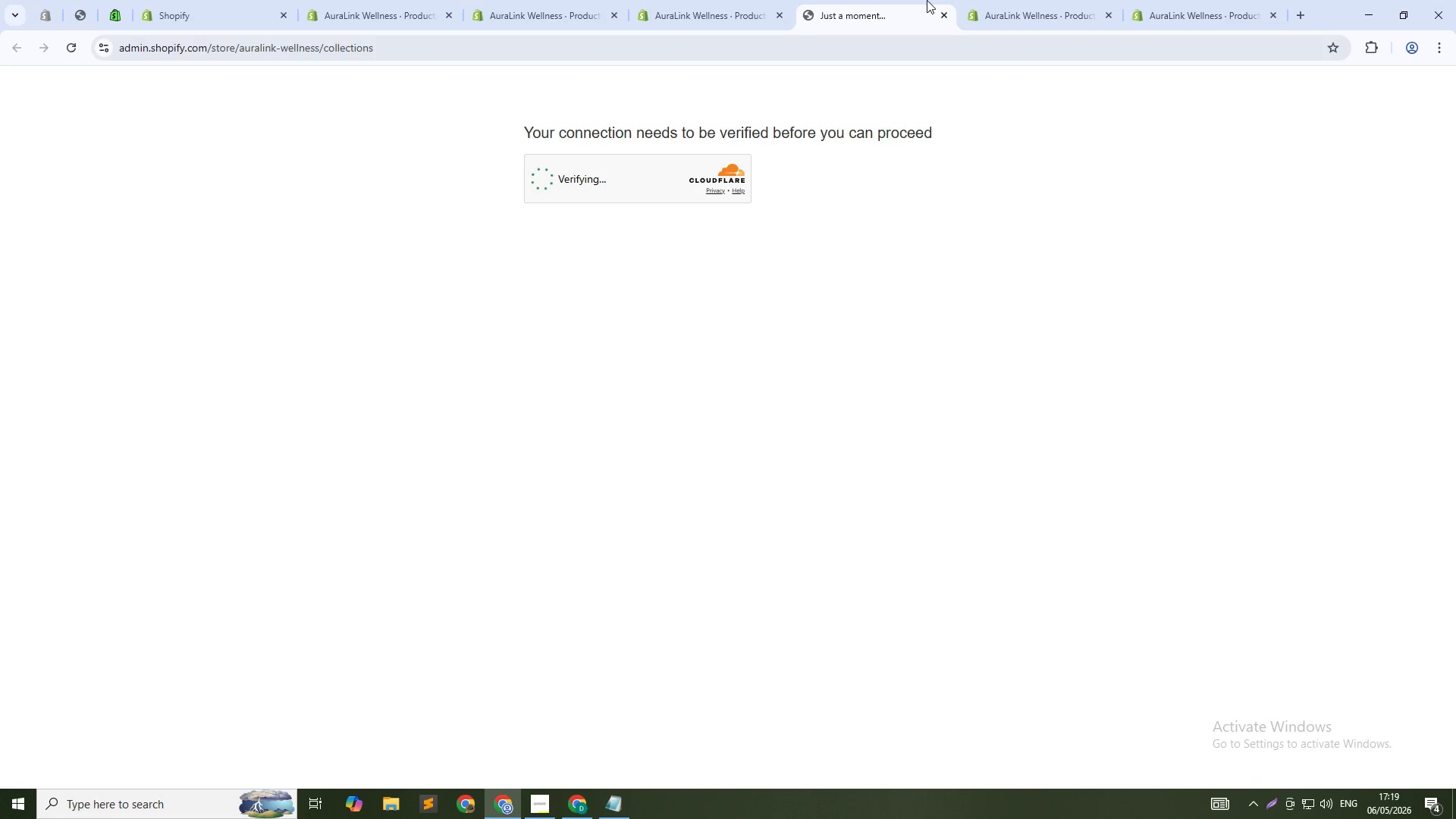 
wait(6.55)
 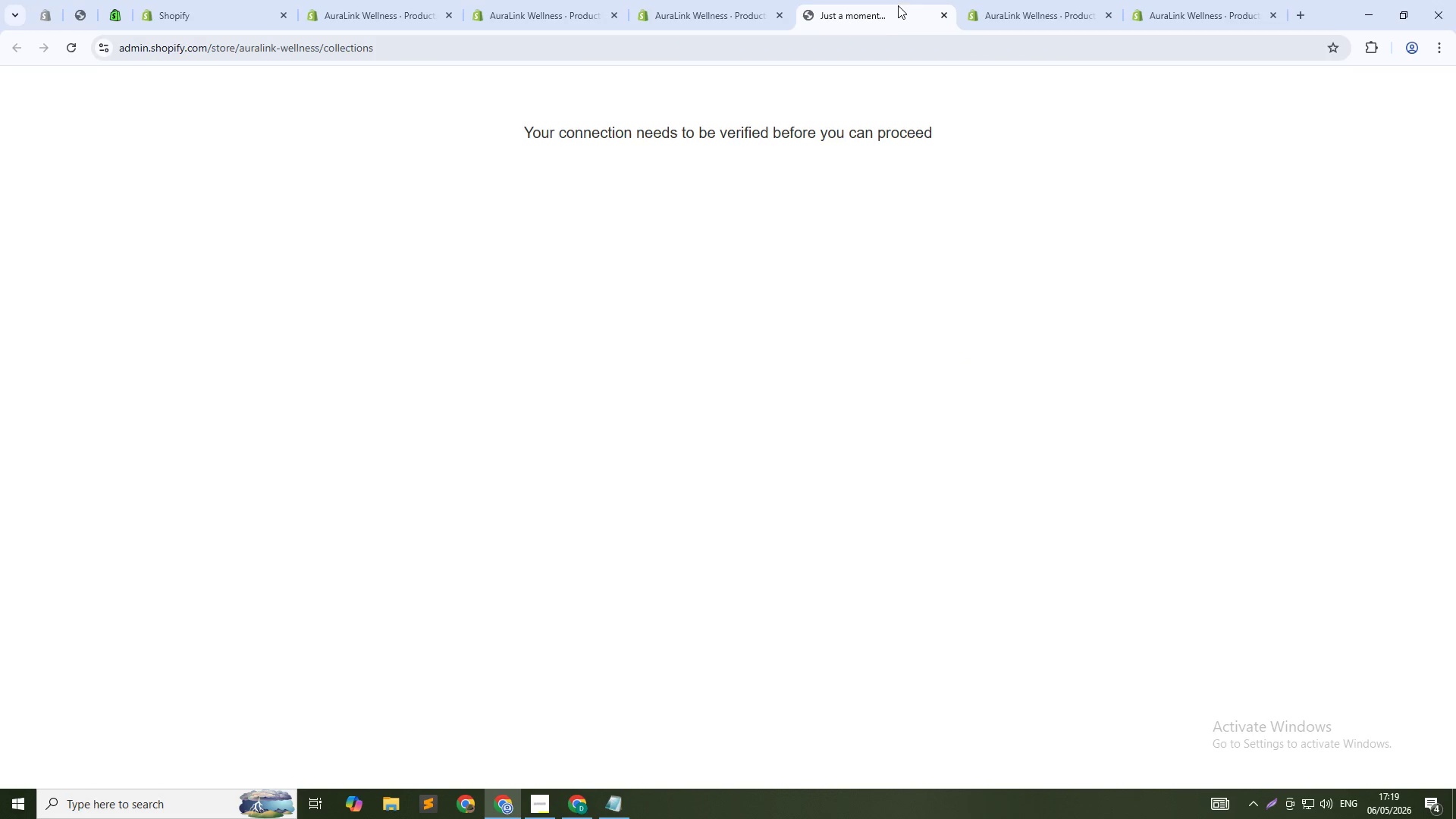 
double_click([941, 0])
 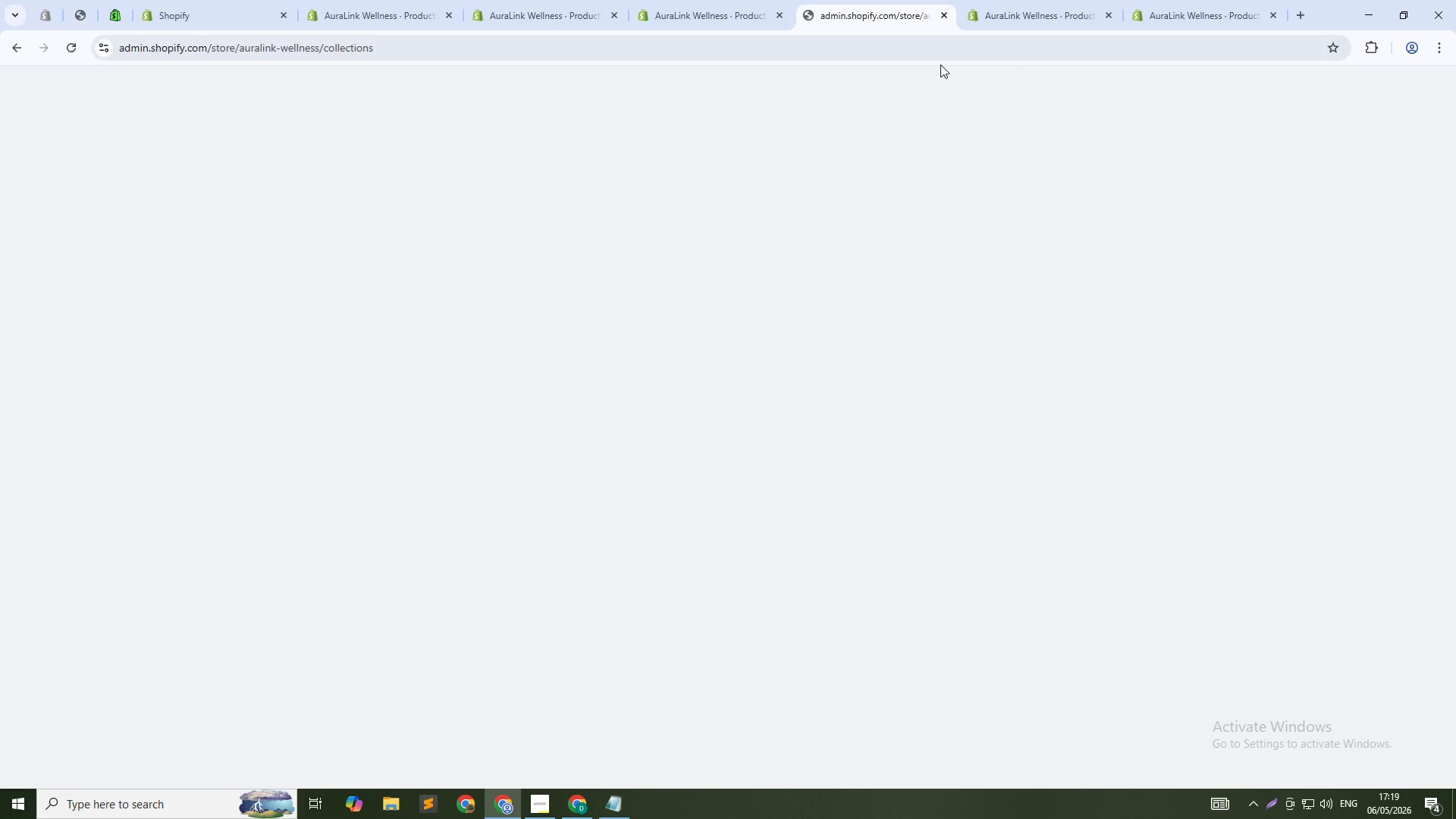 
wait(8.55)
 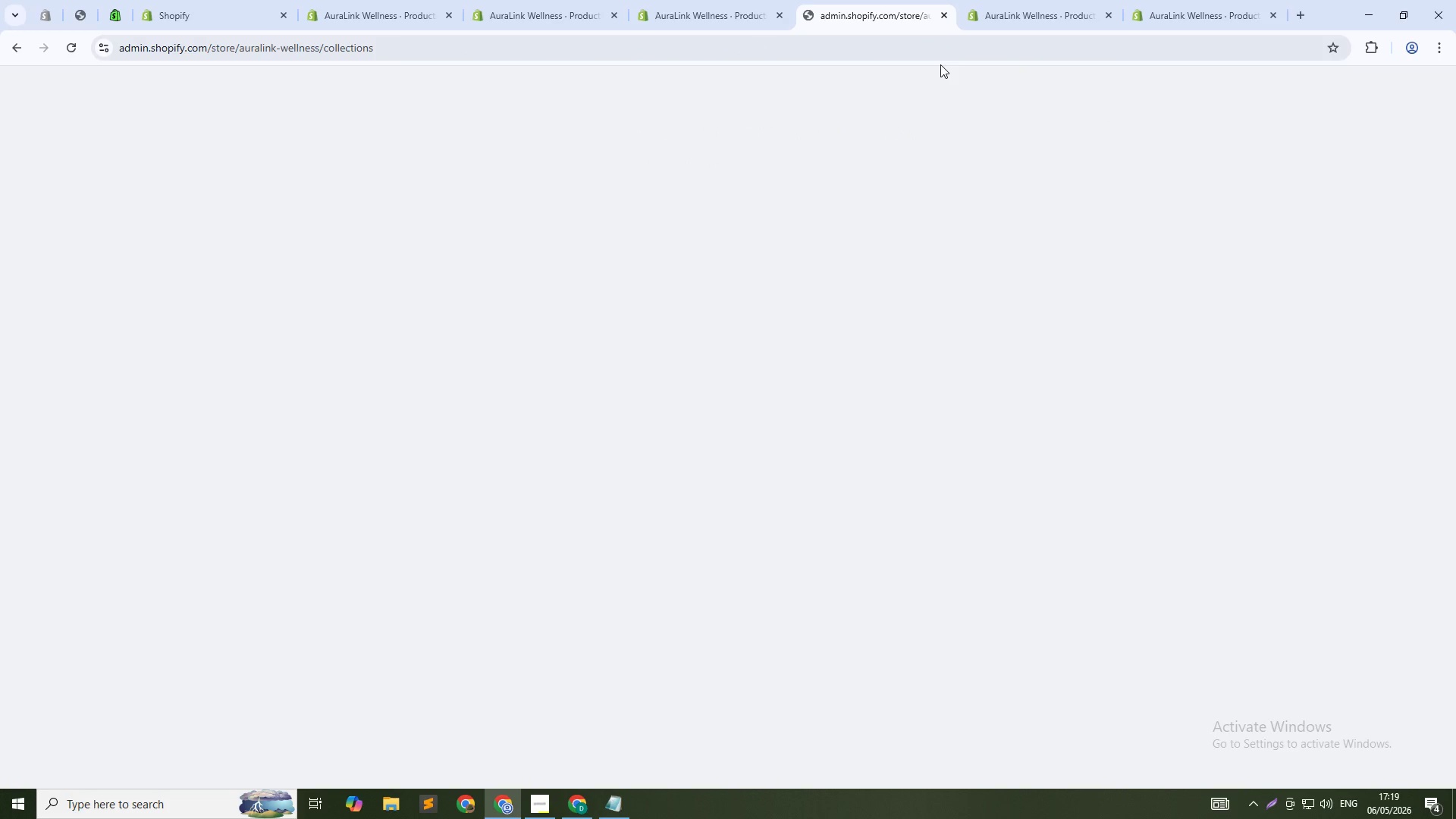 
left_click([1369, 130])
 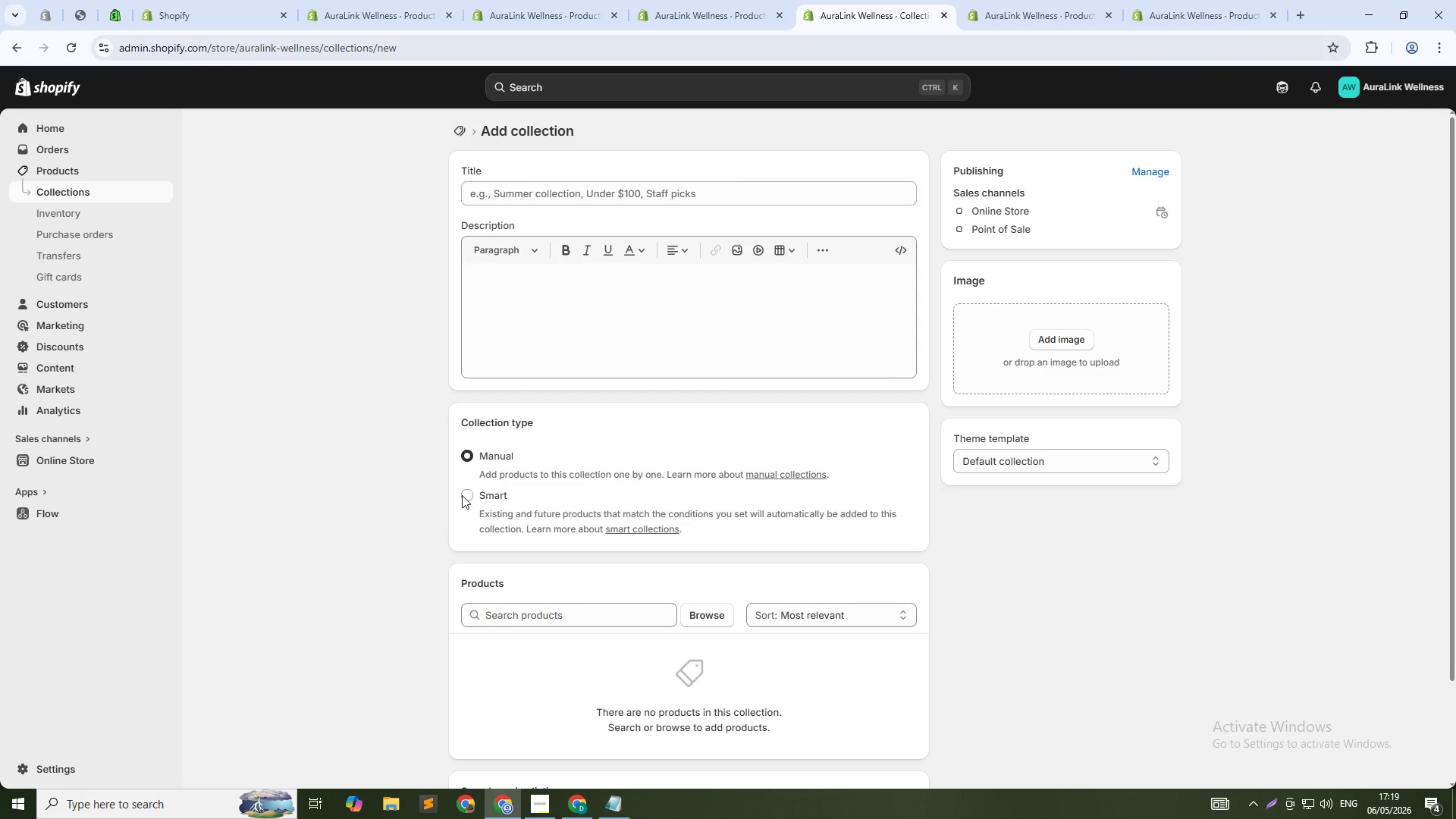 
left_click([463, 495])
 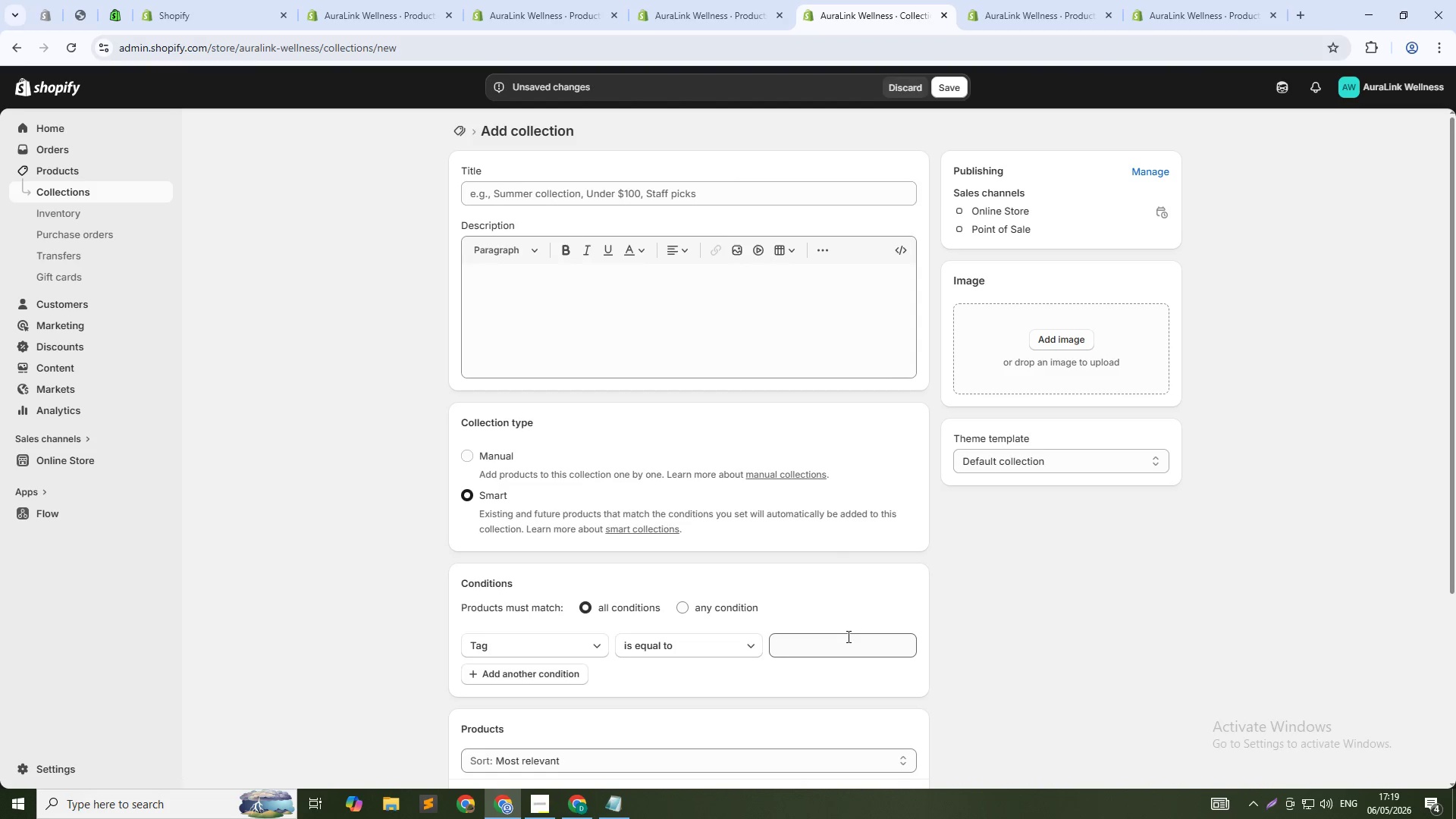 
wait(5.88)
 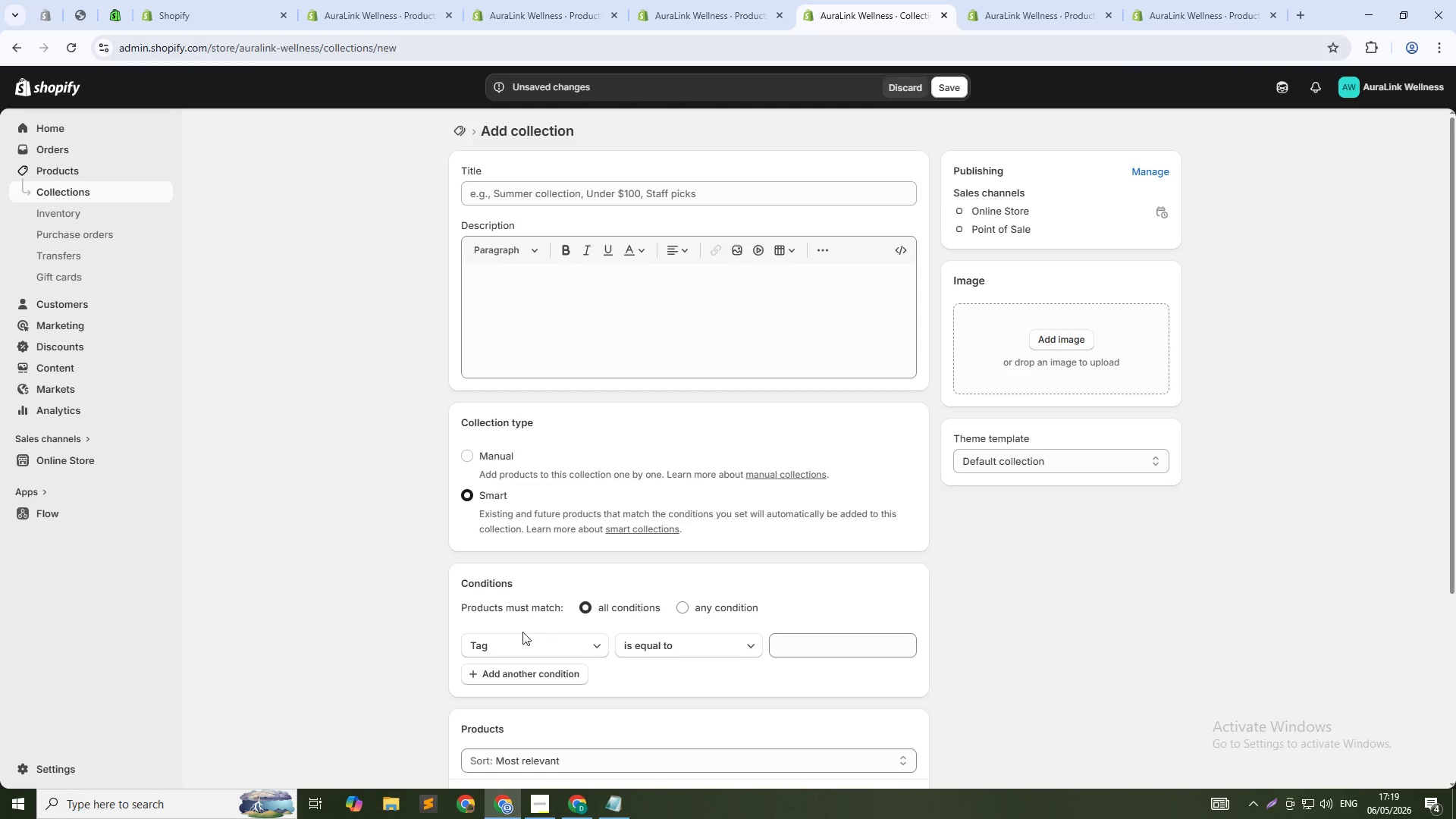 
left_click([846, 640])
 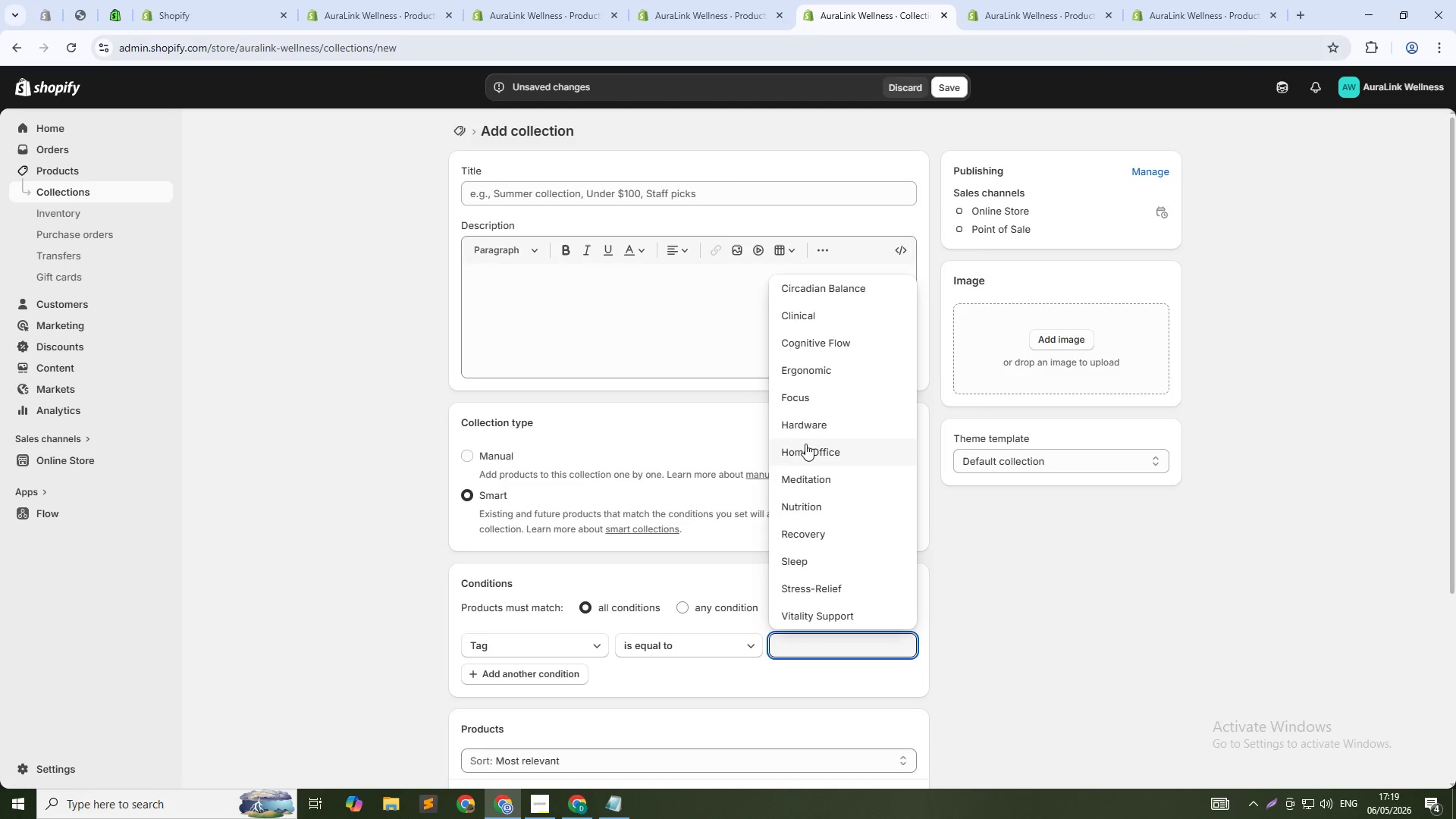 
left_click([804, 372])
 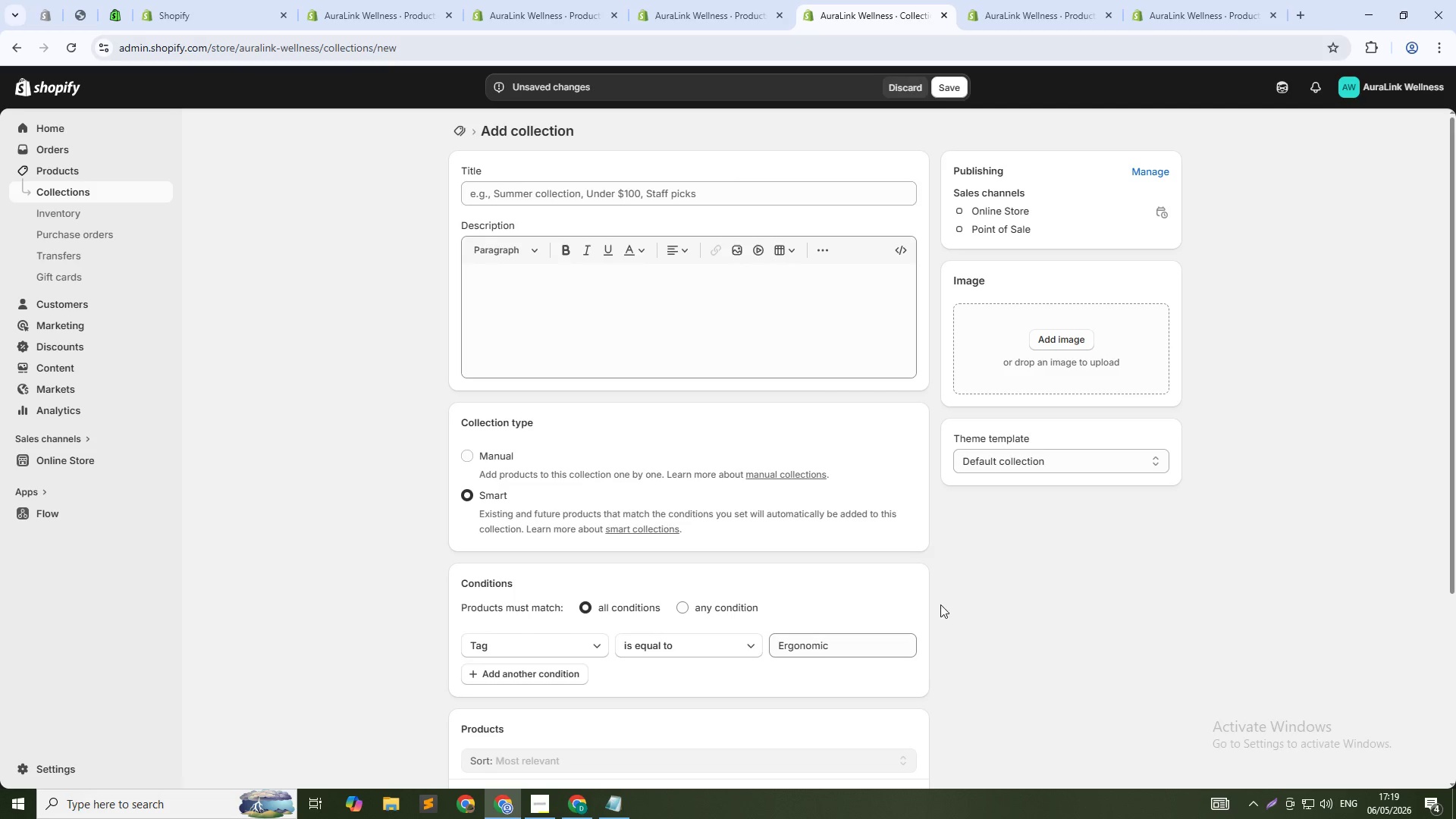 
scroll: coordinate [946, 639], scroll_direction: down, amount: 11.0
 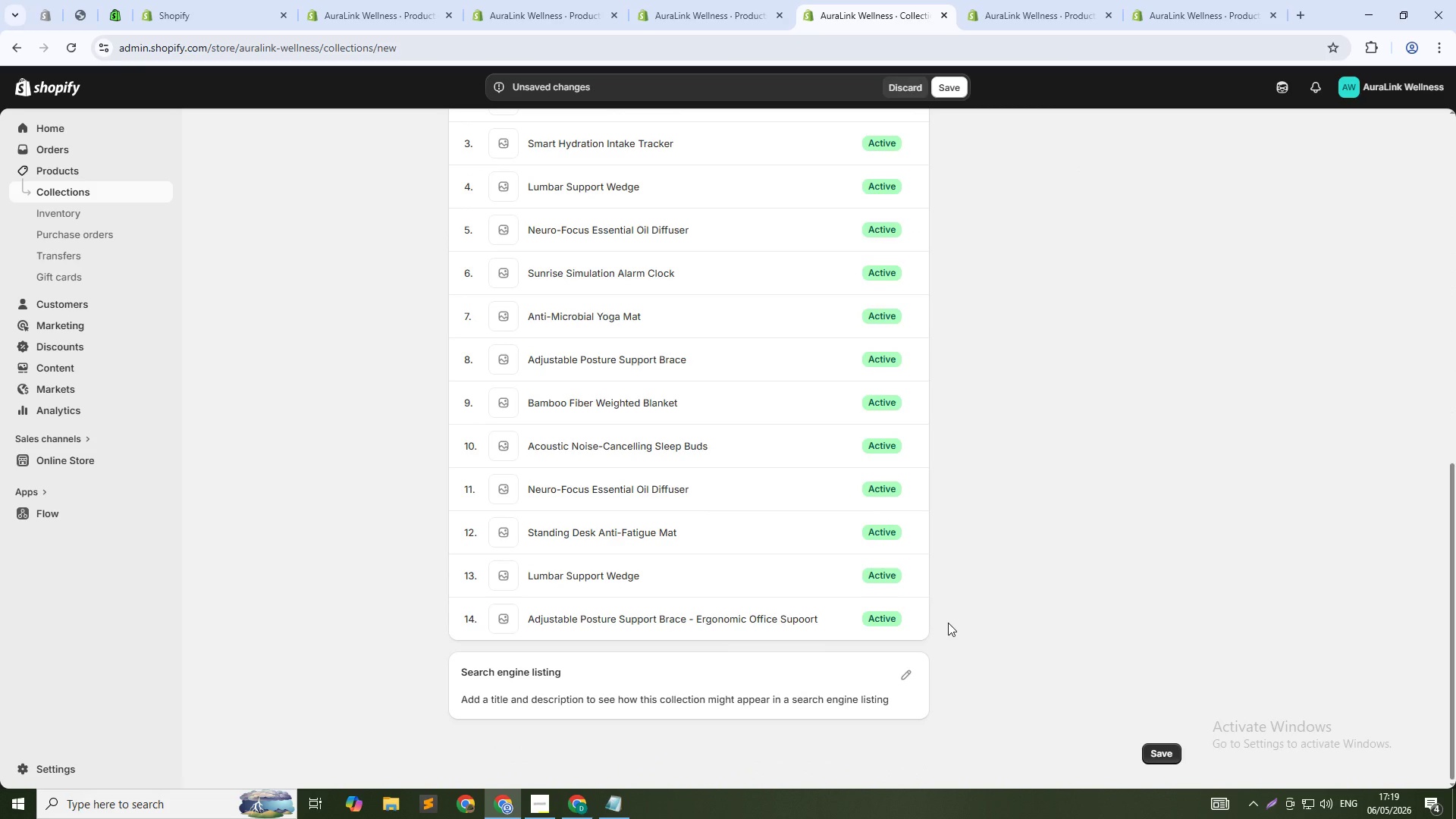 
scroll: coordinate [965, 610], scroll_direction: up, amount: 9.0
 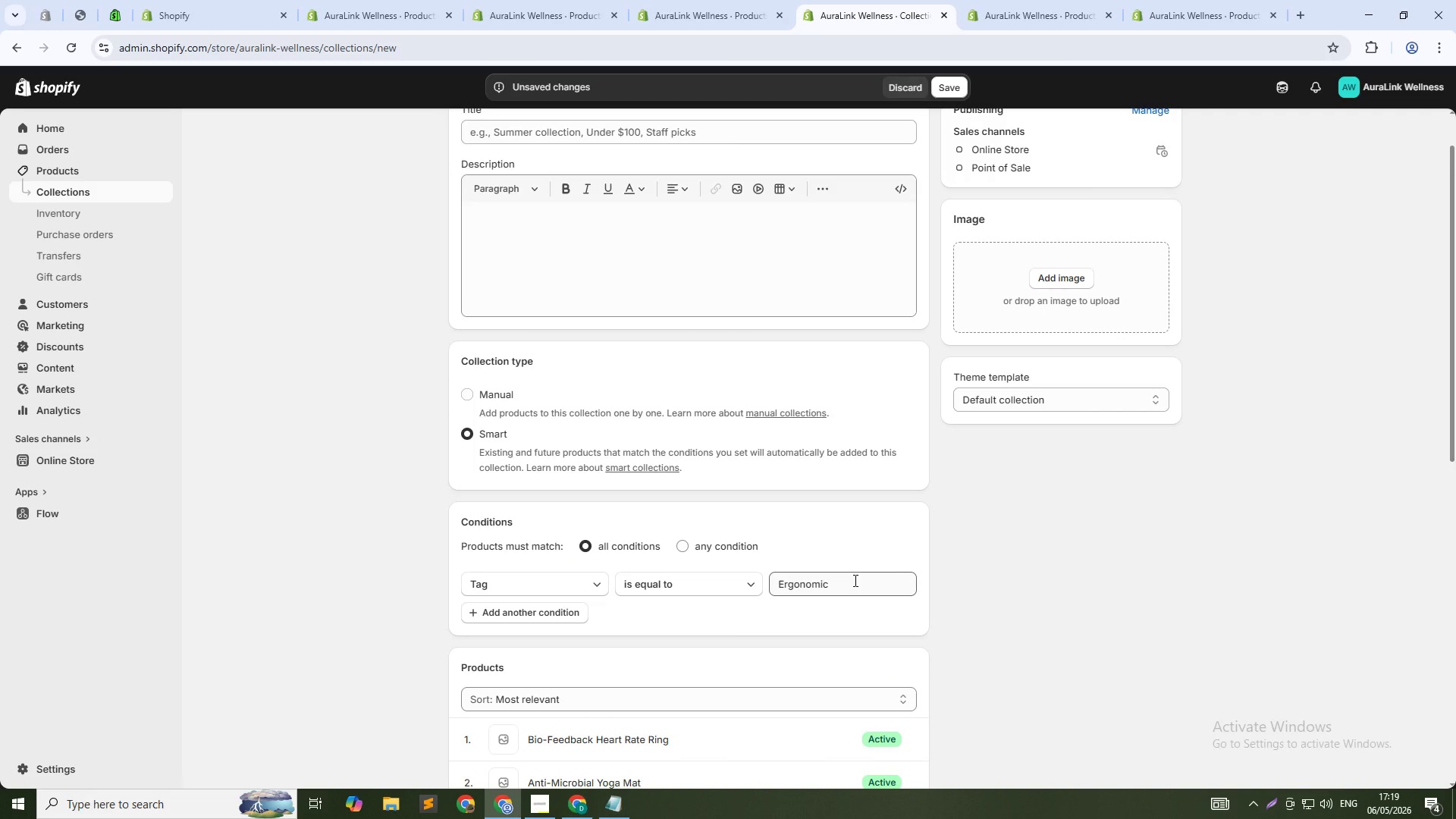 
double_click([854, 580])
 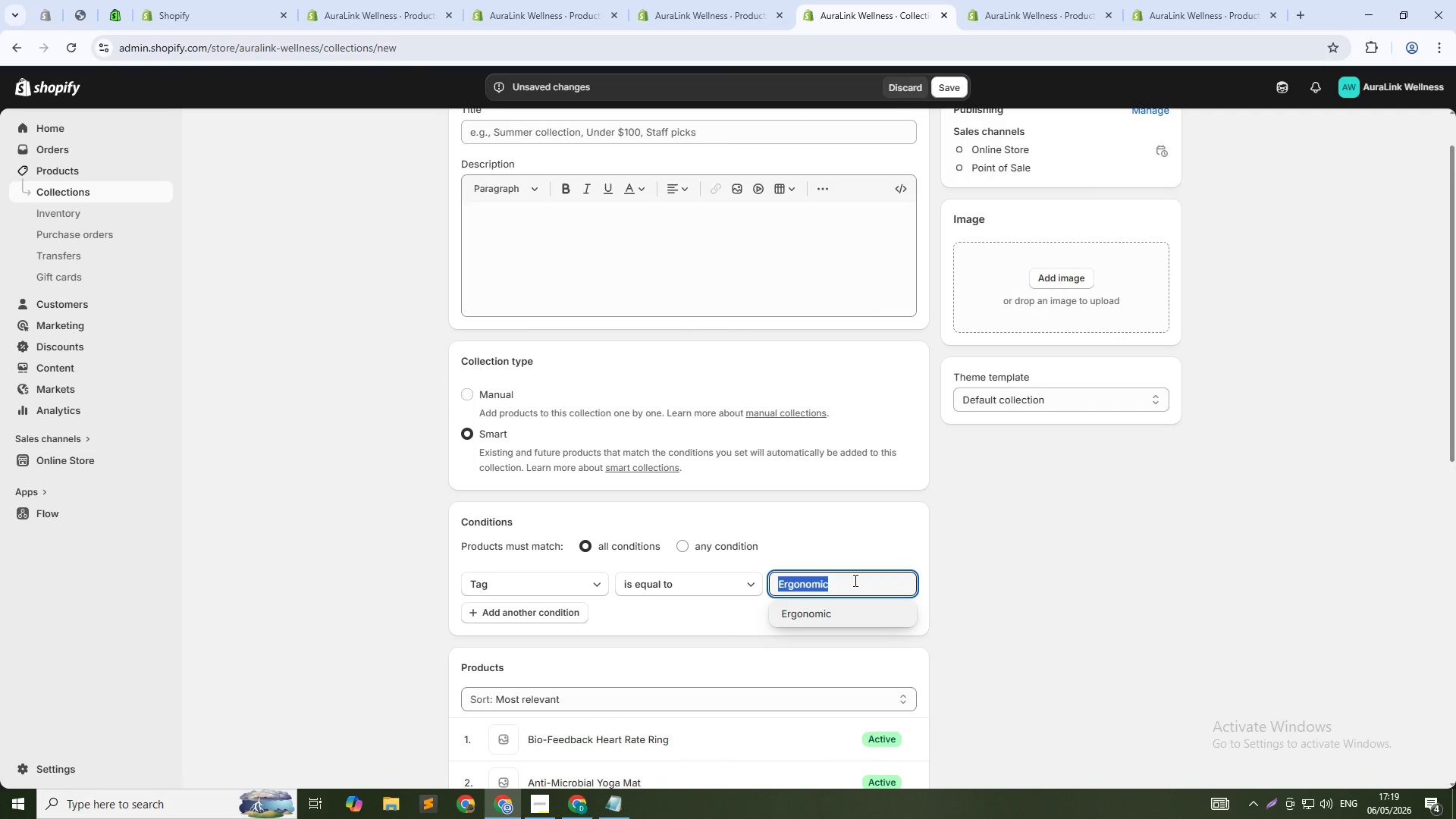 
triple_click([854, 580])
 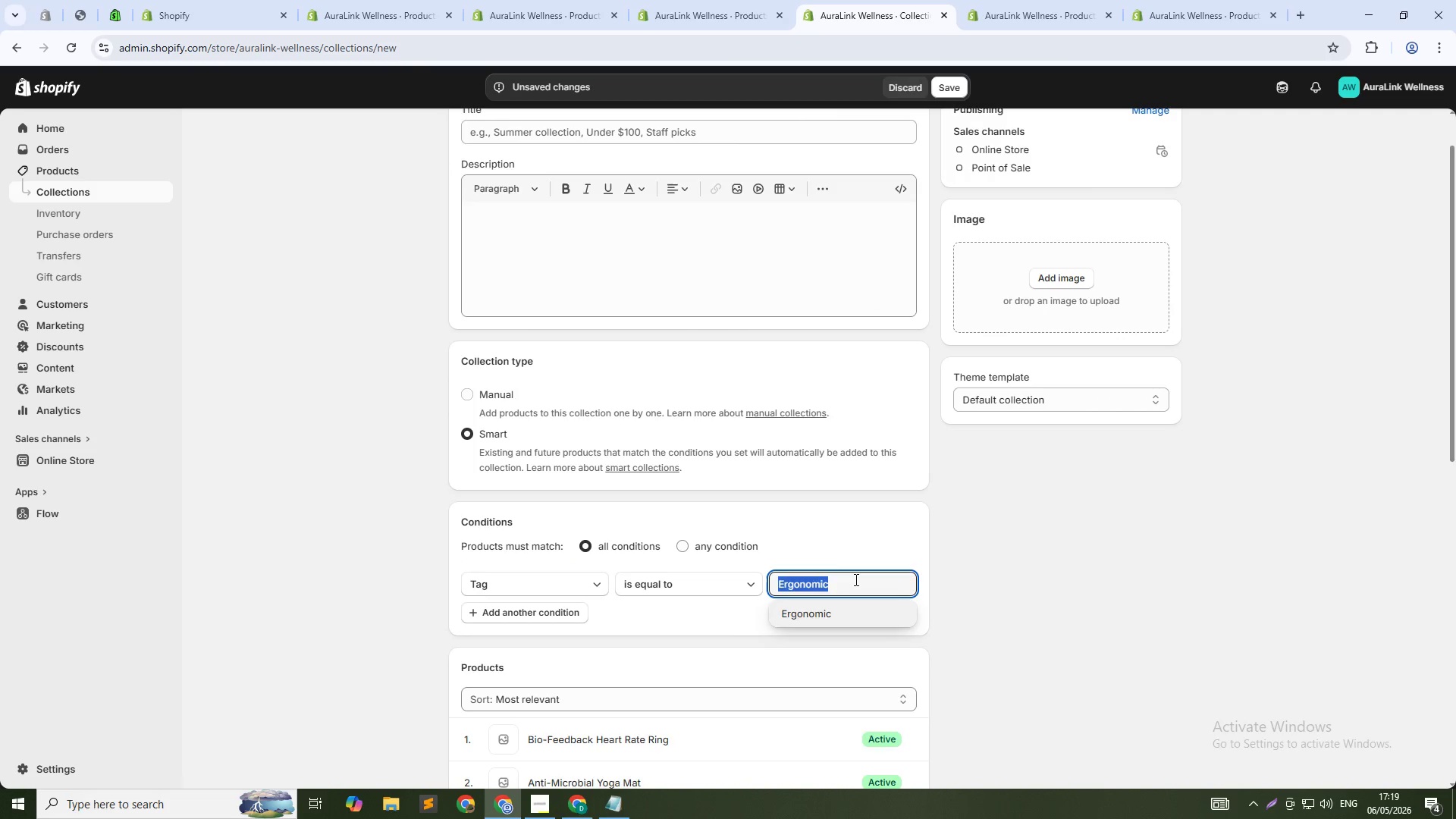 
key(Backspace)
 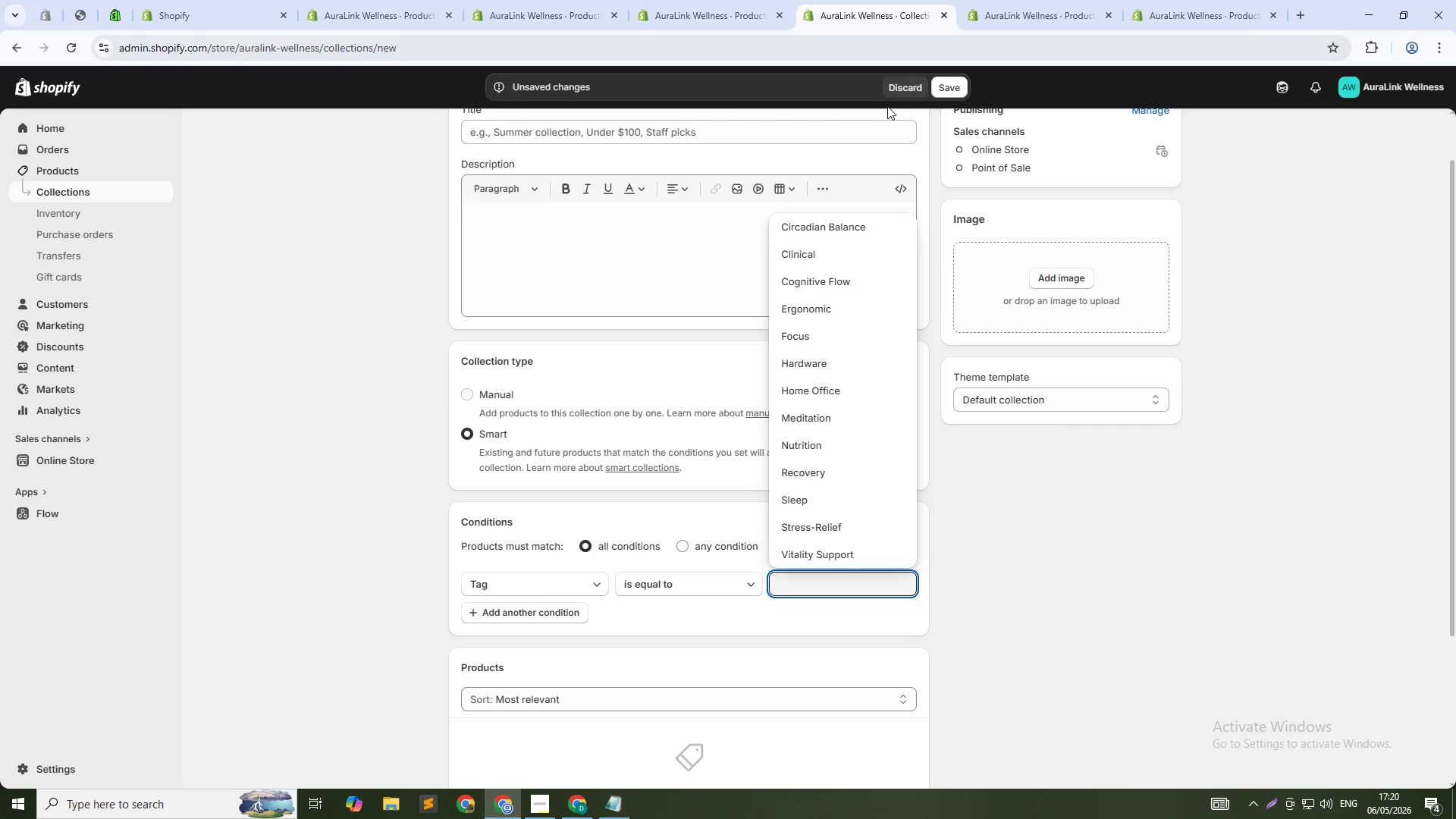 
wait(28.95)
 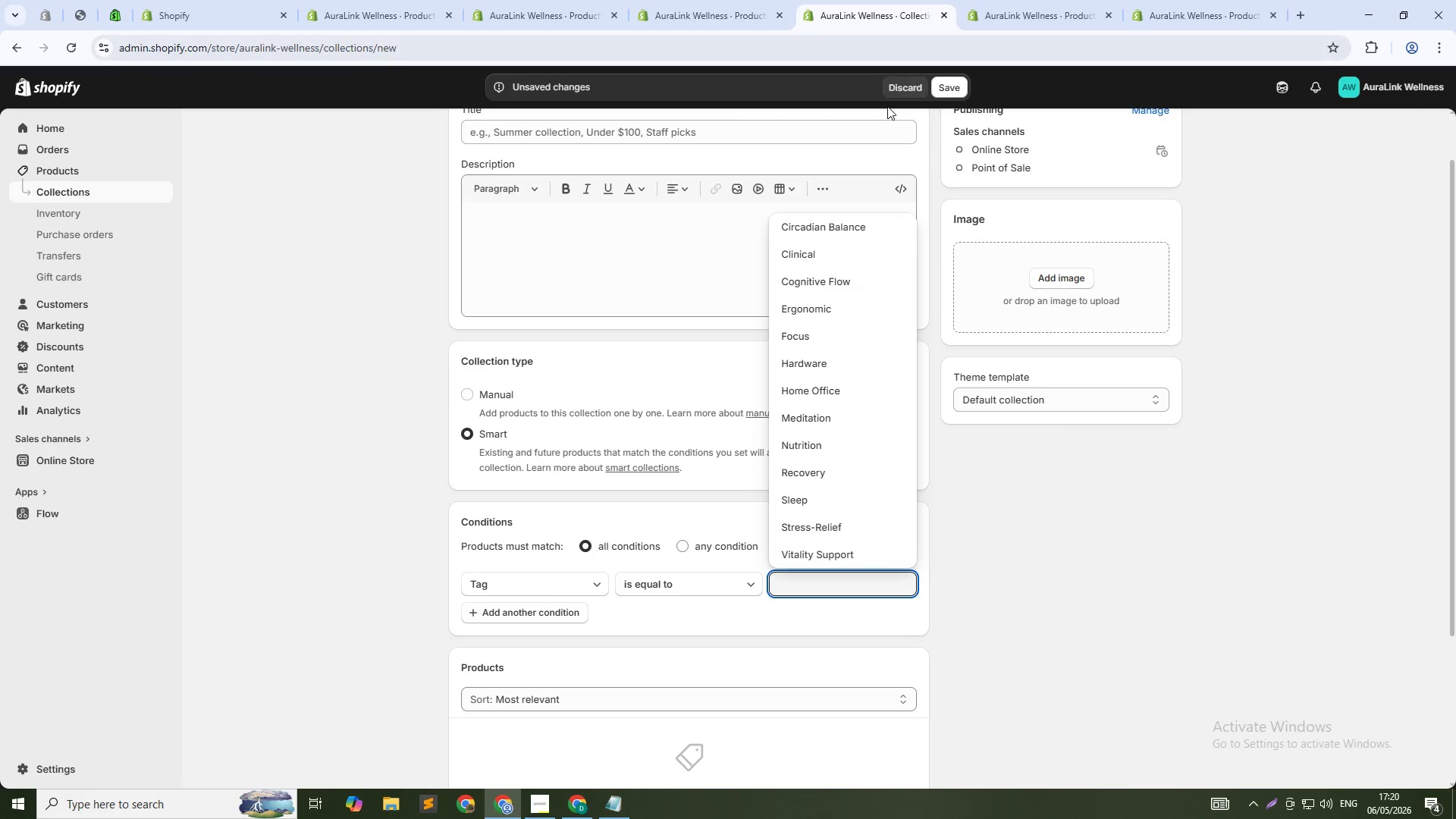 
left_click([1046, 585])
 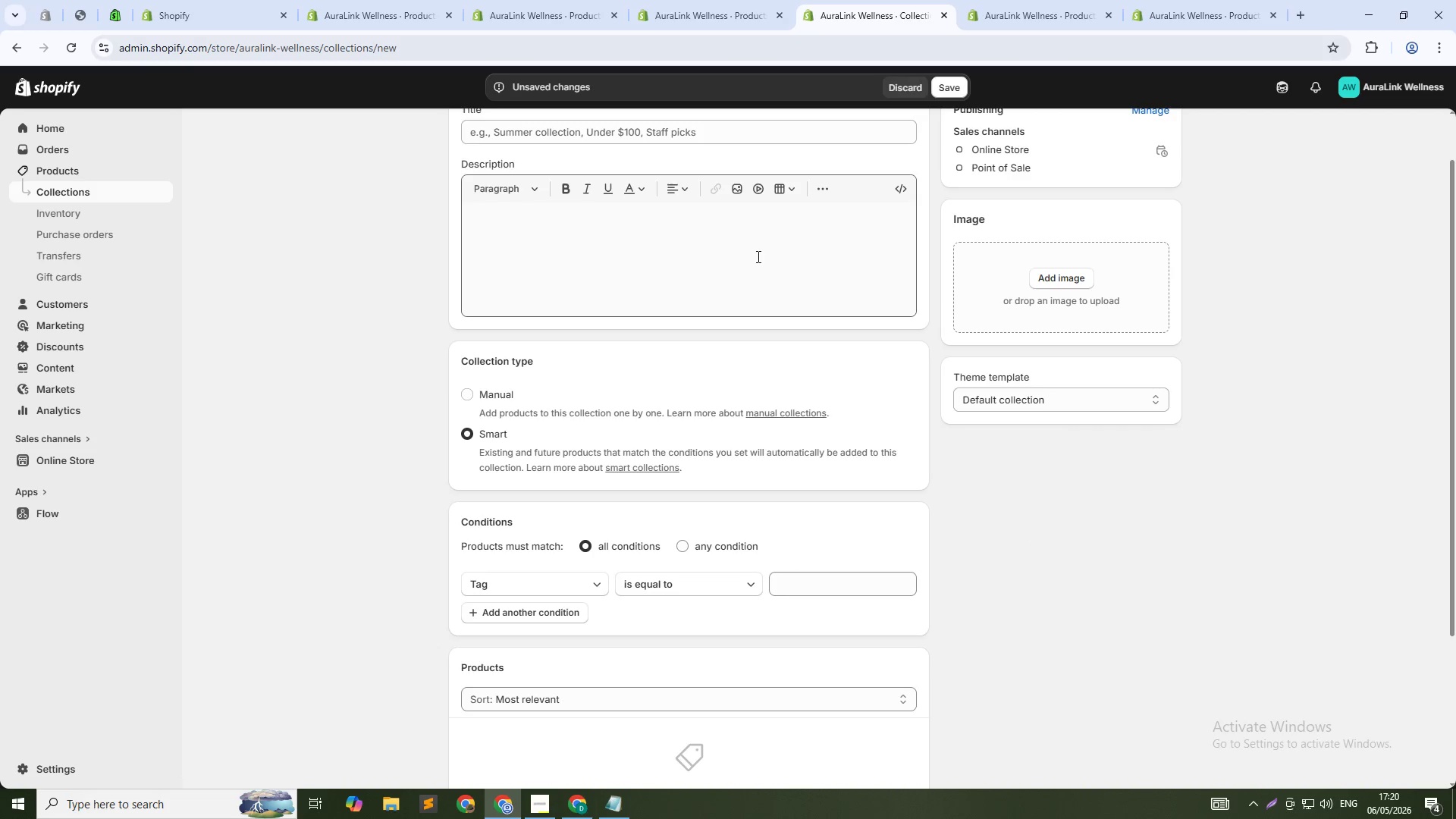 
left_click([899, 89])
 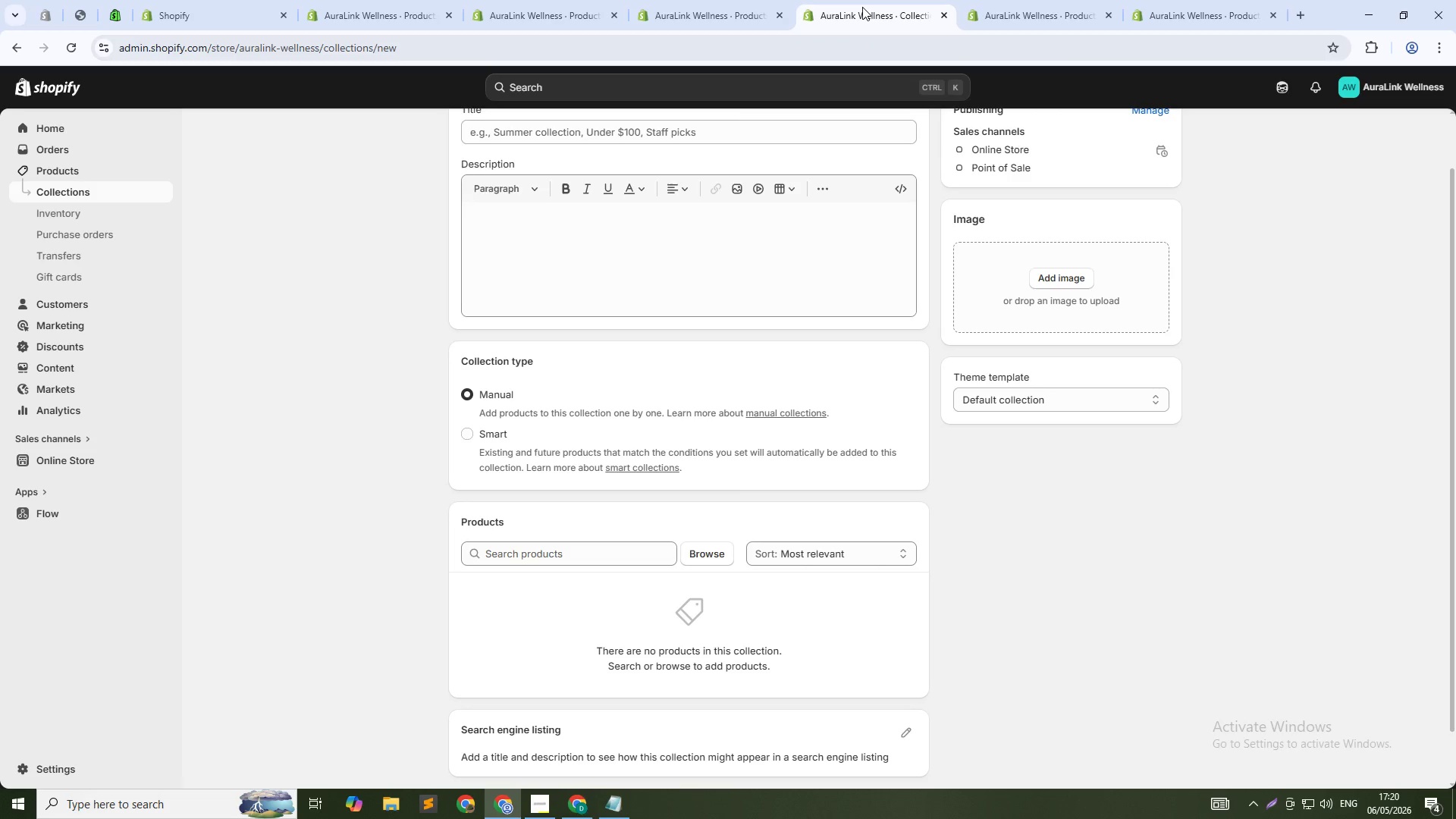 
middle_click([862, 7])
 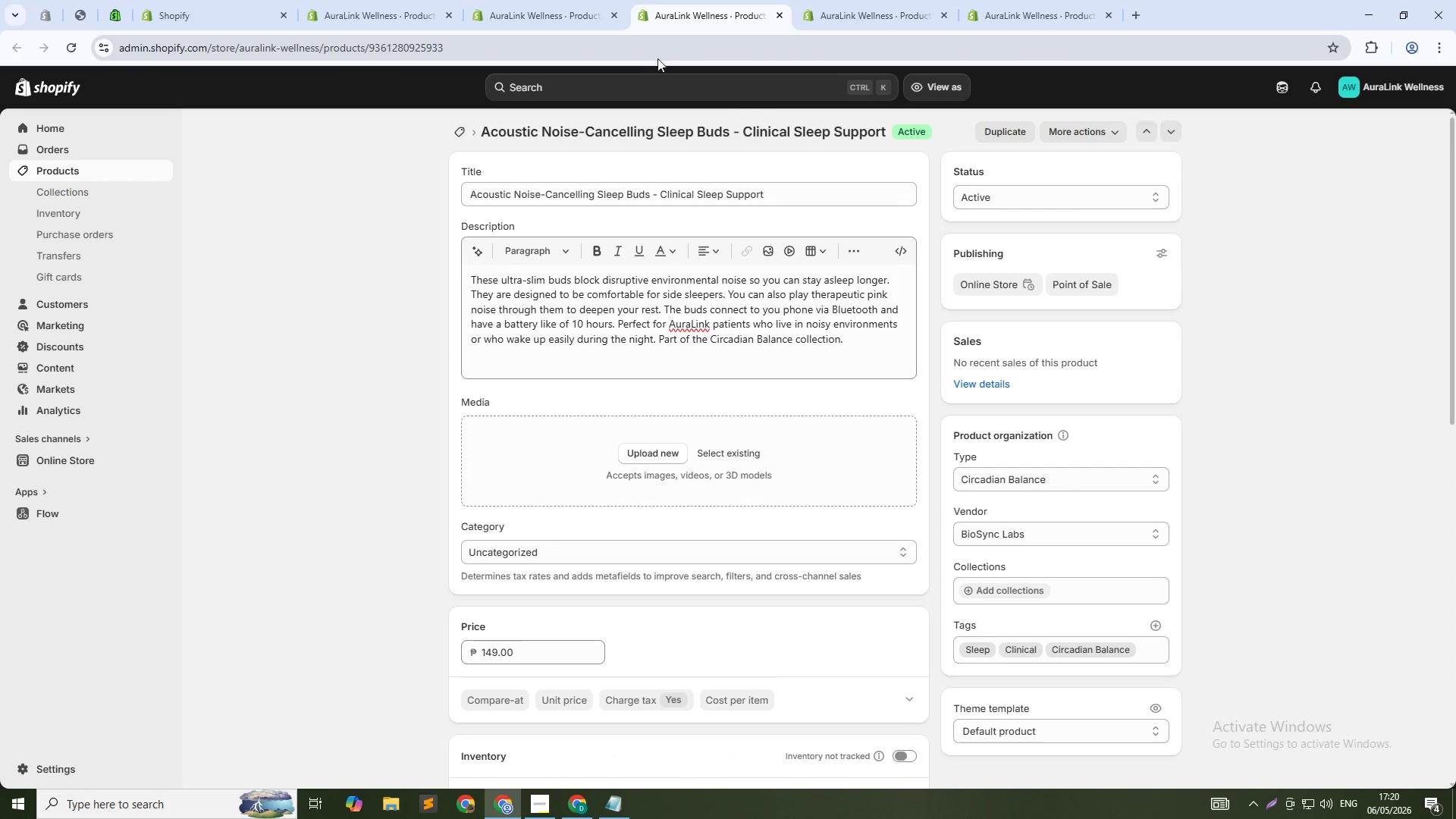 
wait(5.12)
 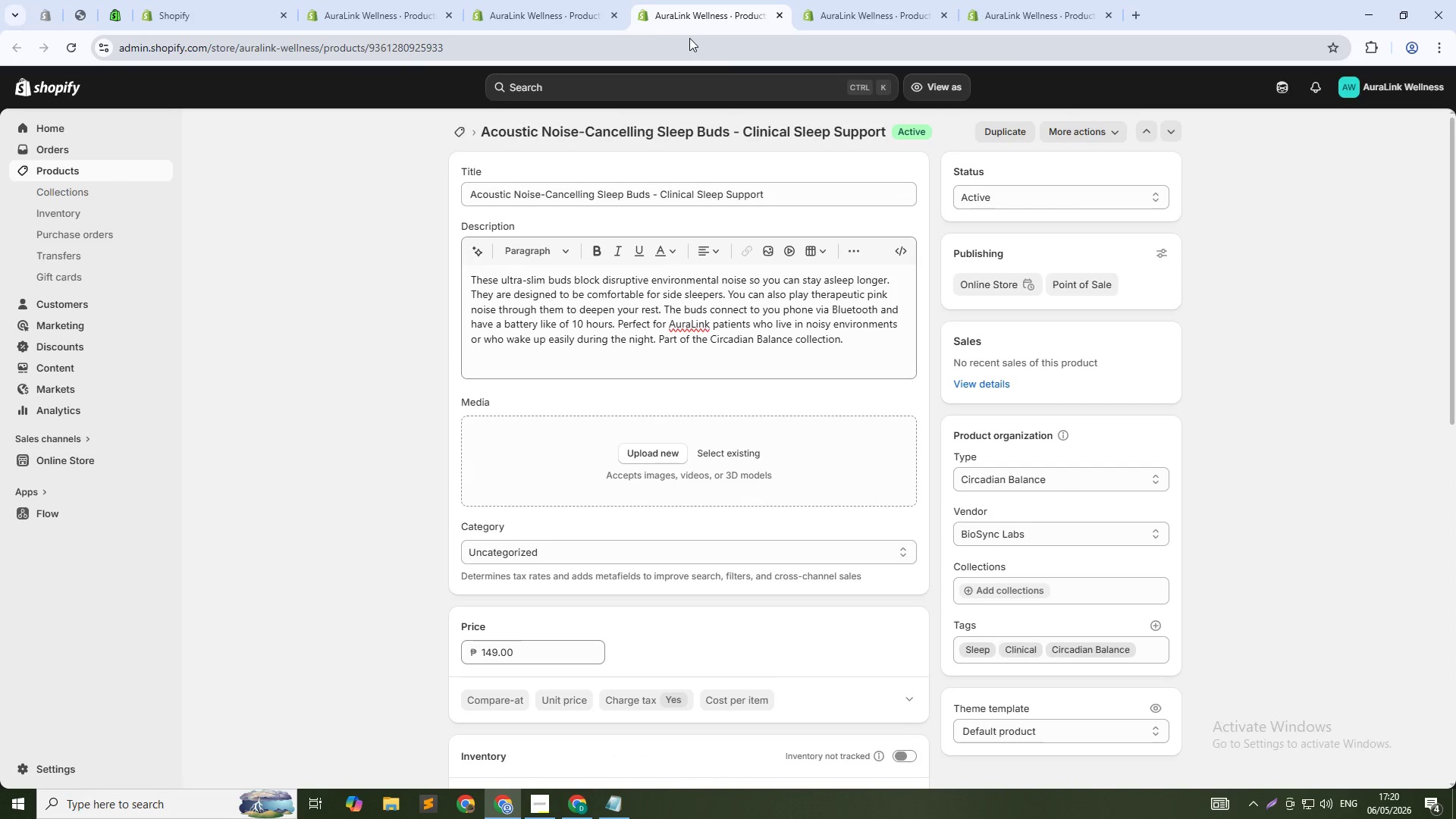 
key(Alt+AltLeft)
 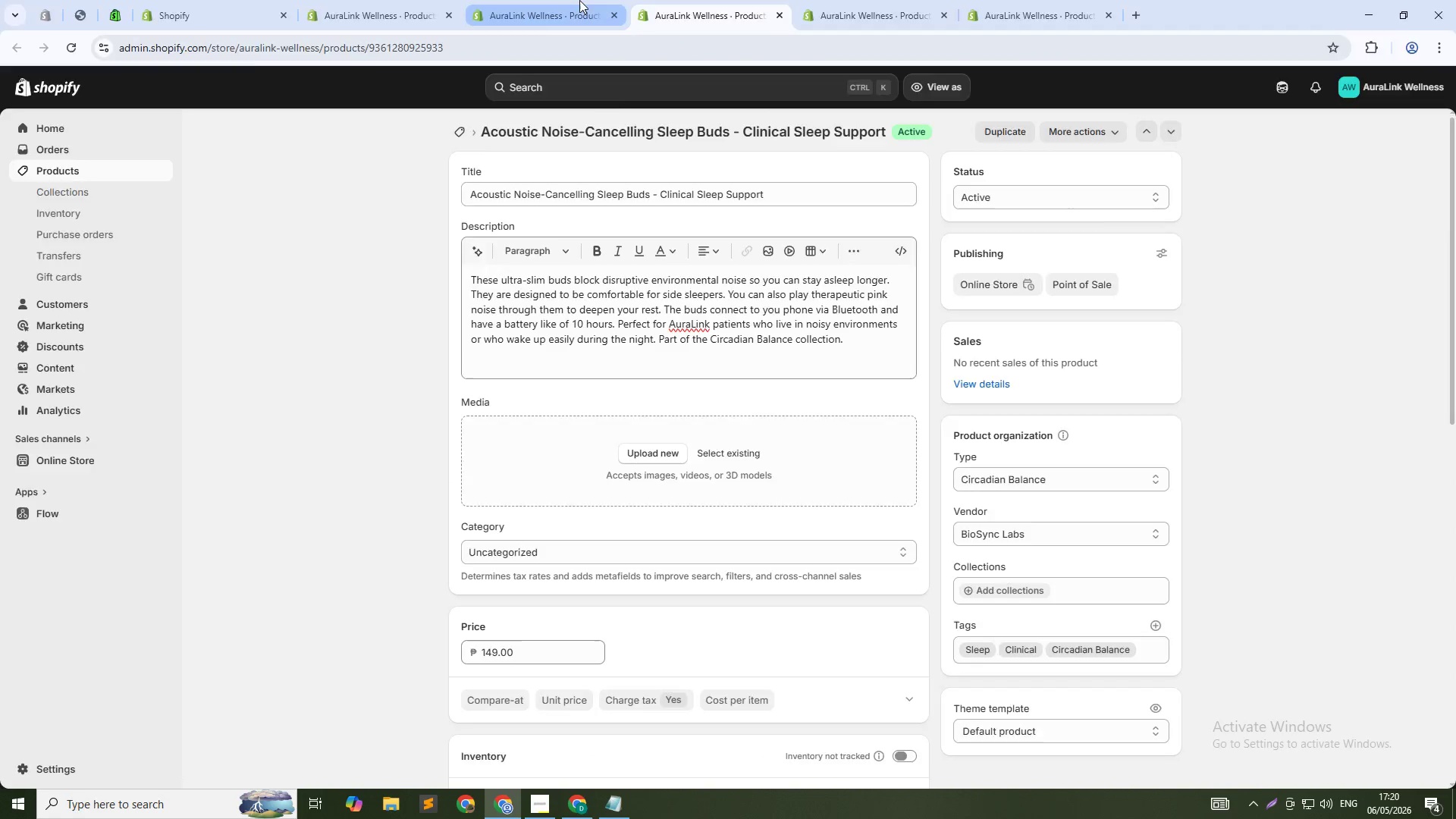 
key(Alt+Tab)